 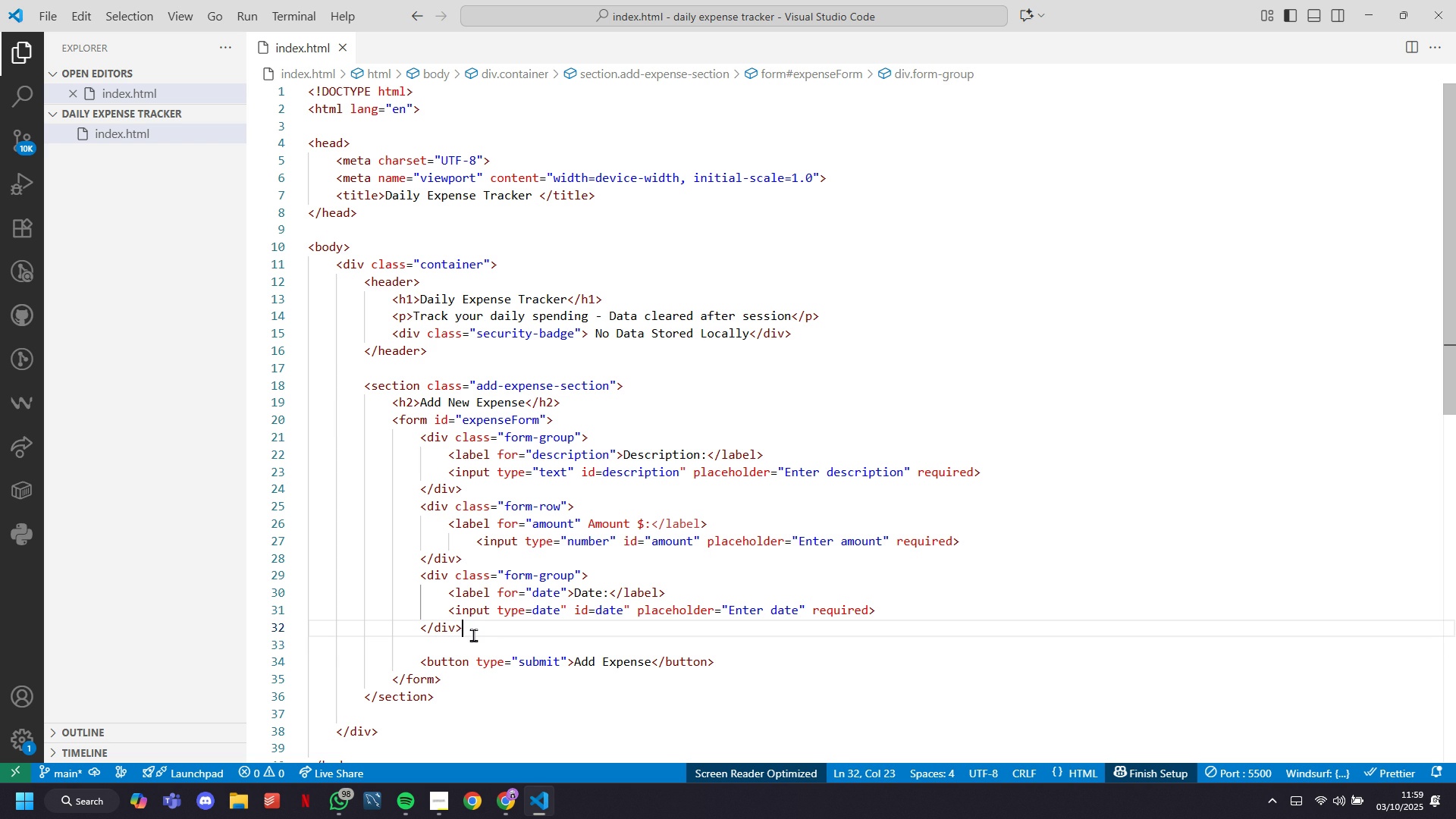 
left_click([515, 808])
 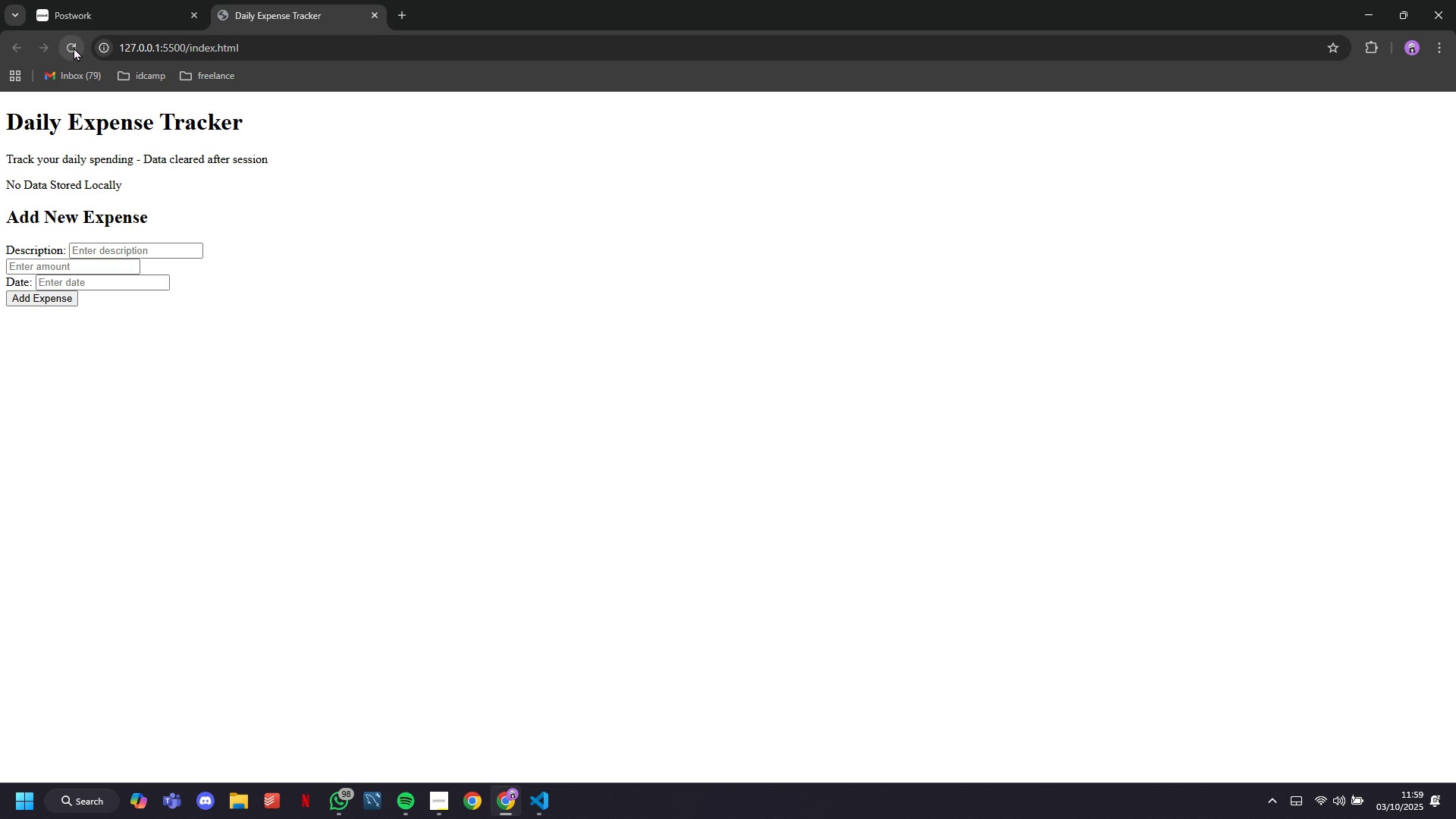 
left_click([74, 47])
 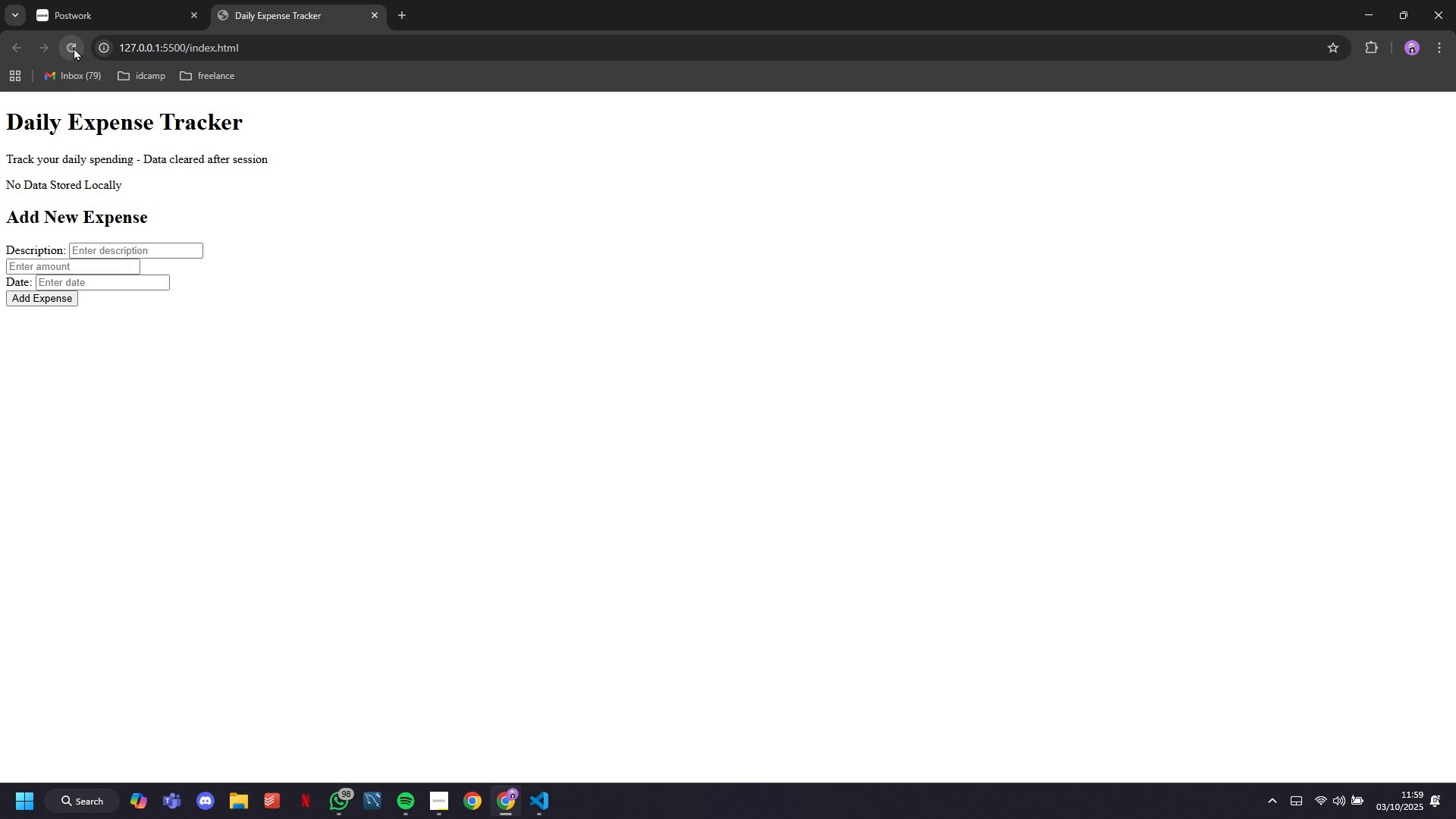 
left_click([74, 47])
 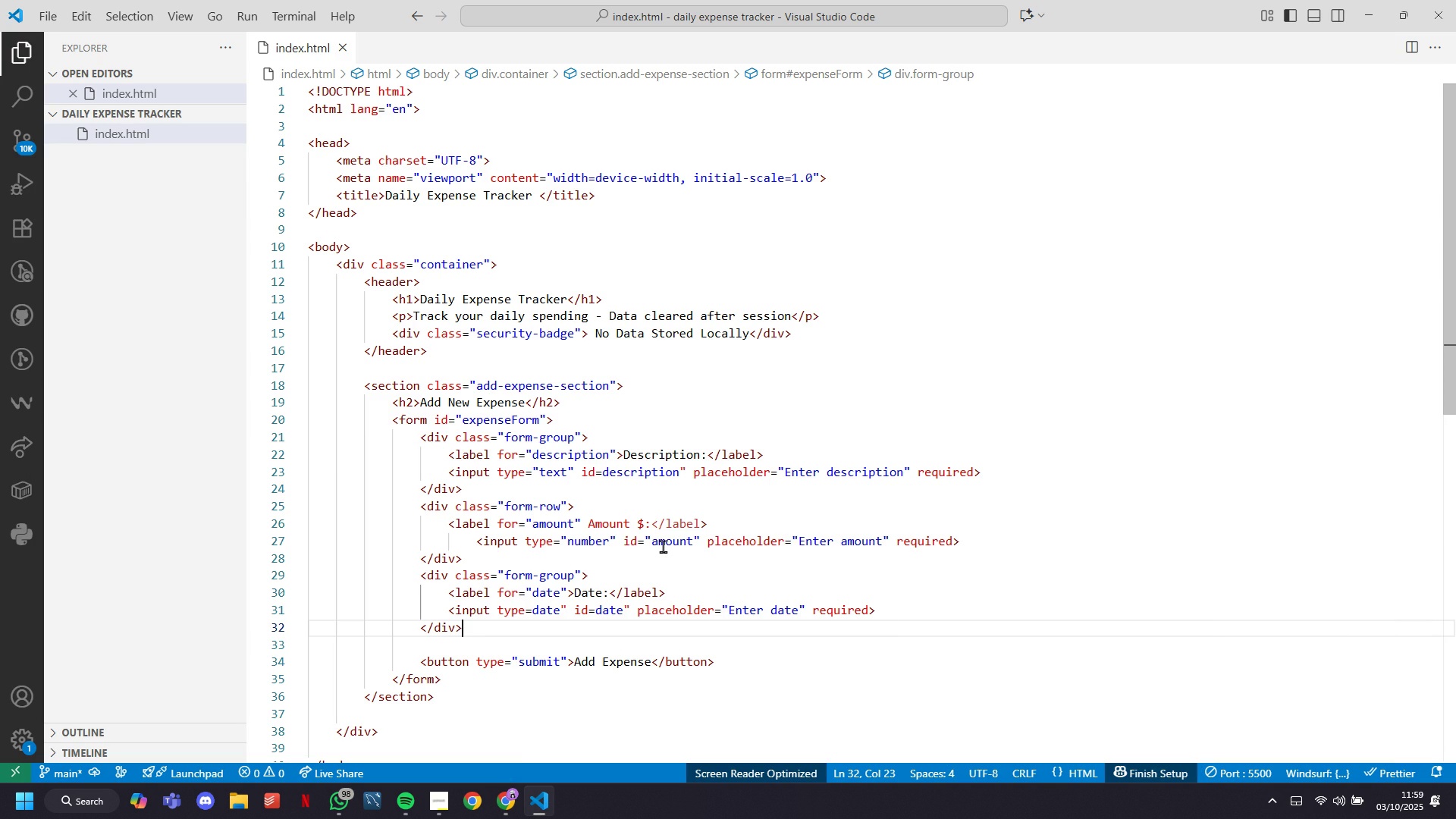 
wait(6.7)
 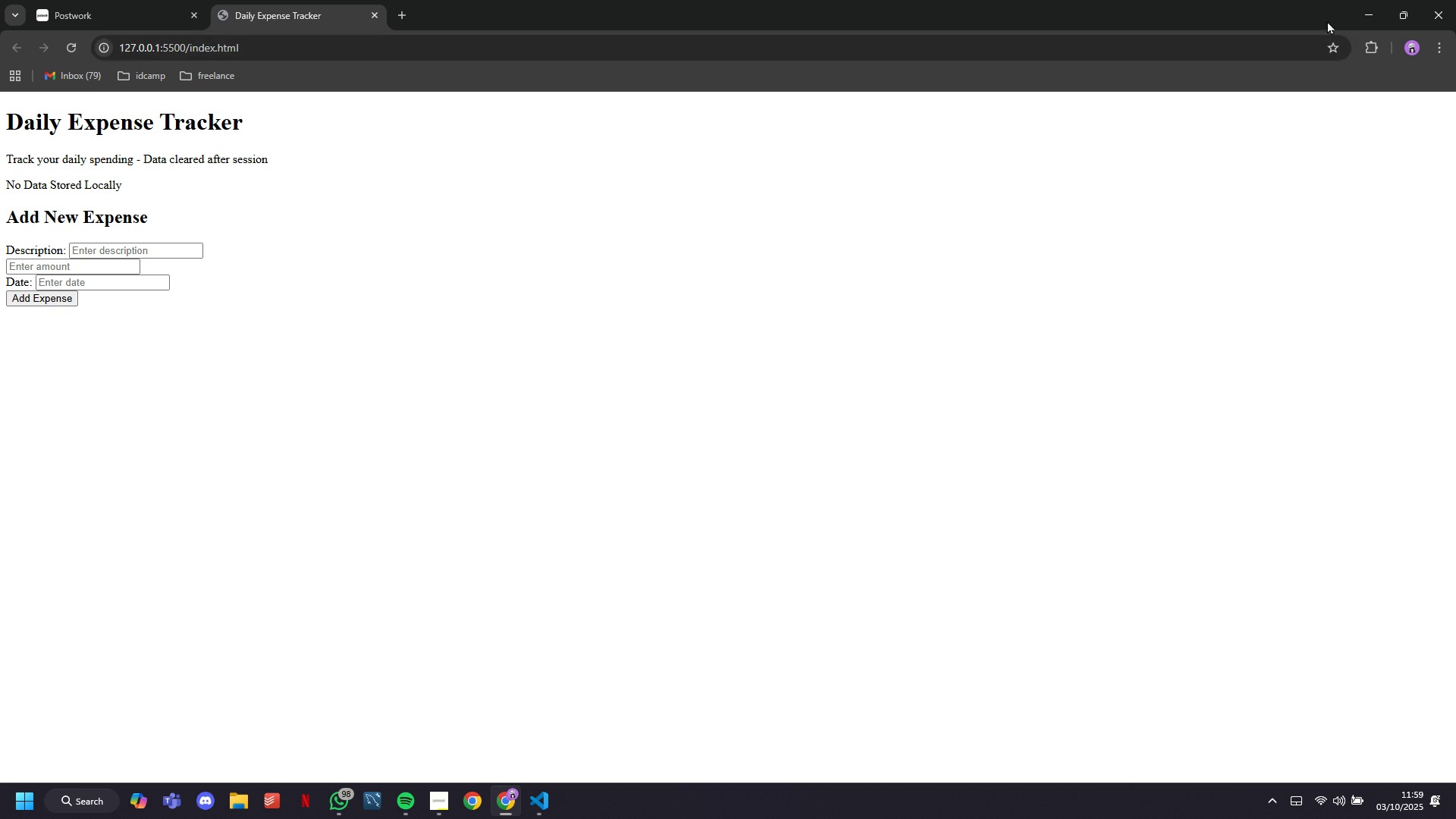 
left_click([584, 528])